 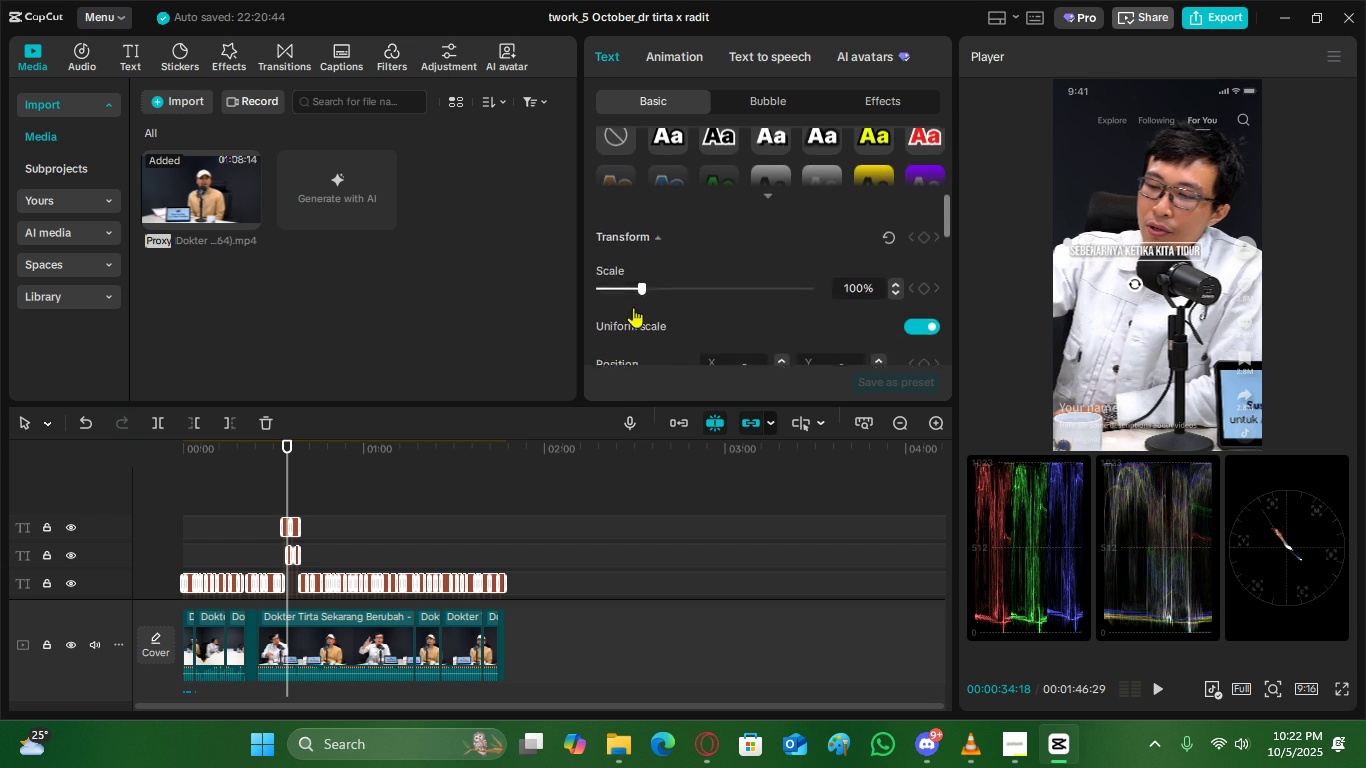 
scroll: coordinate [743, 306], scroll_direction: down, amount: 9.0
 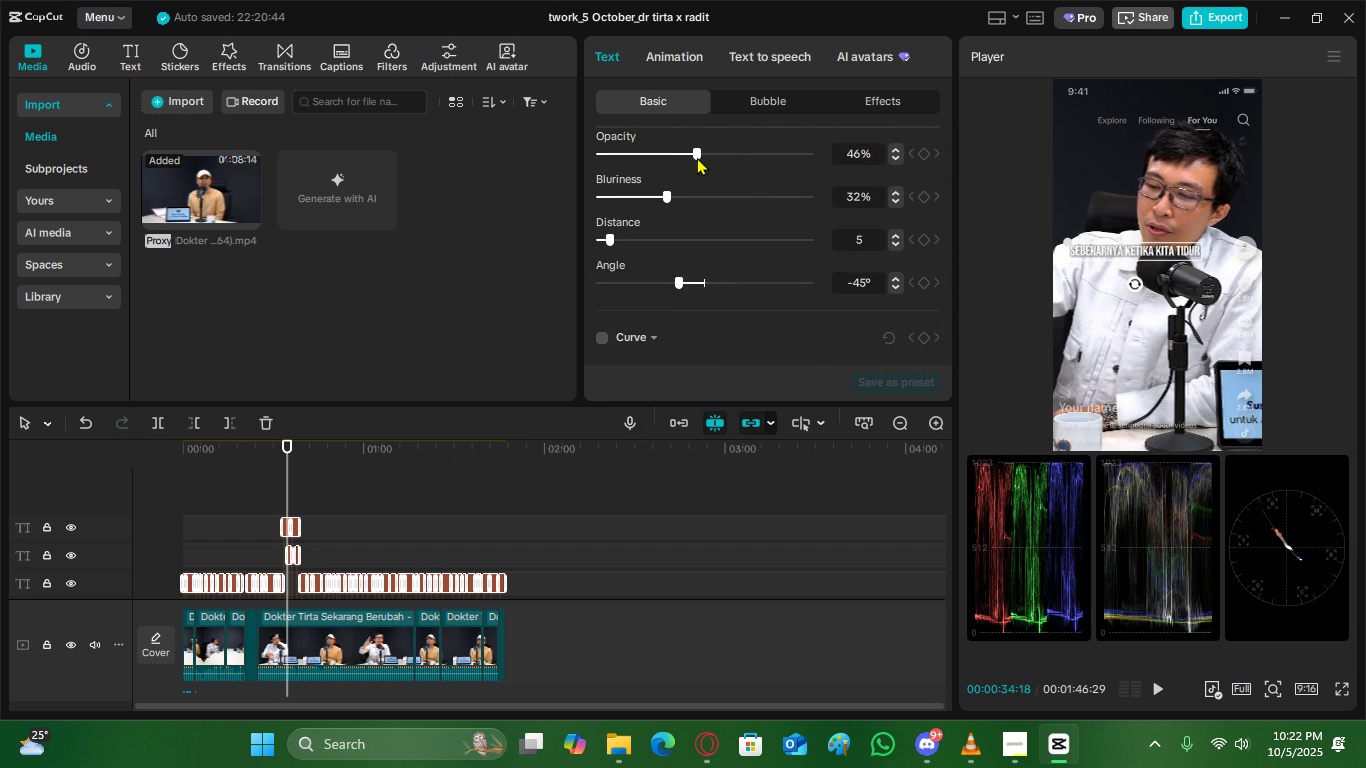 
wait(7.3)
 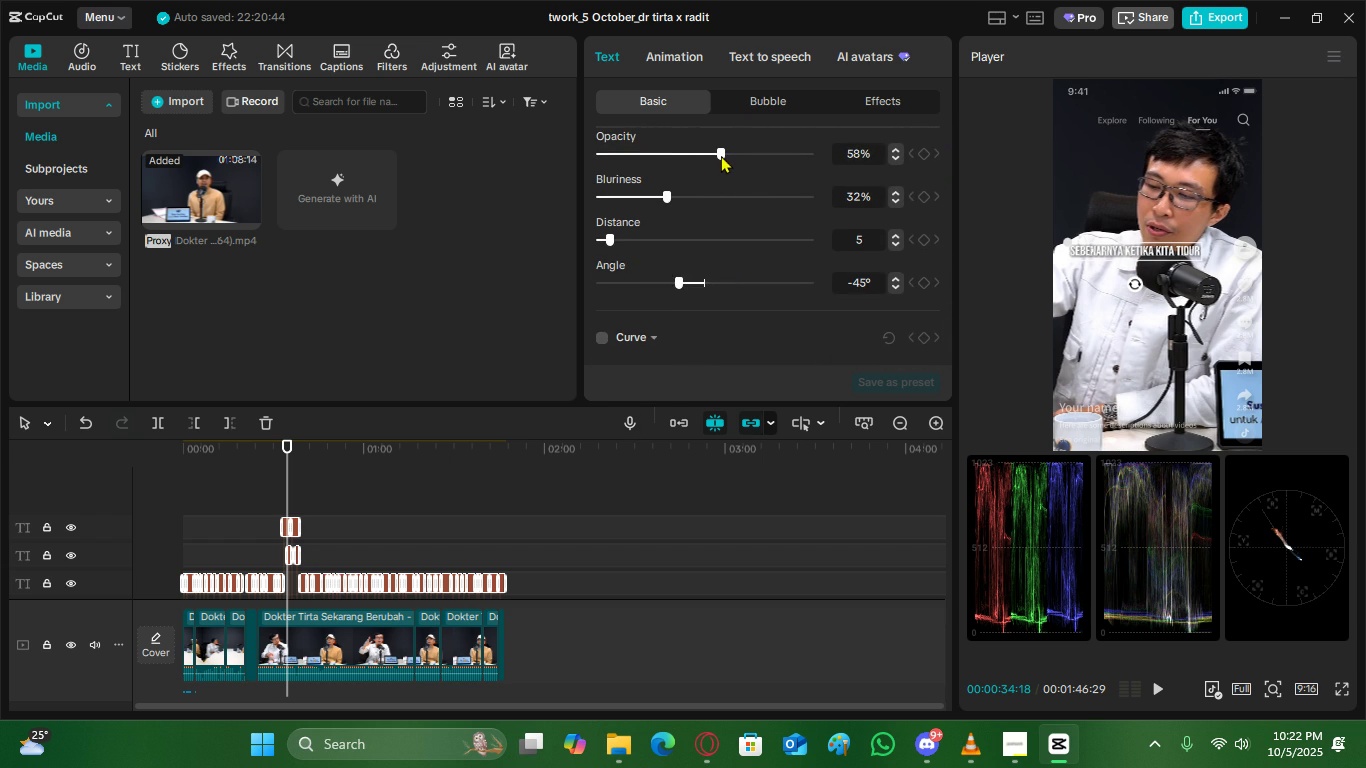 
left_click([1337, 689])
 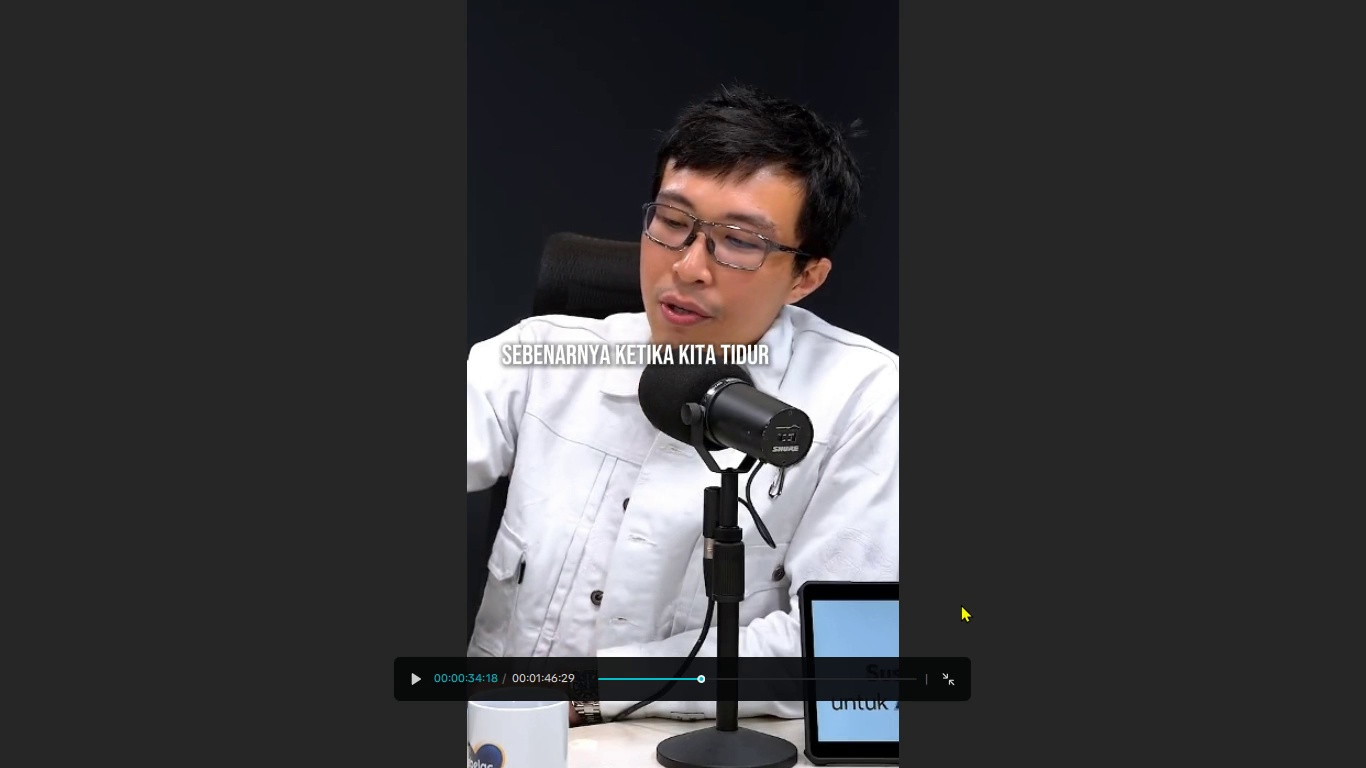 
key(Escape)
 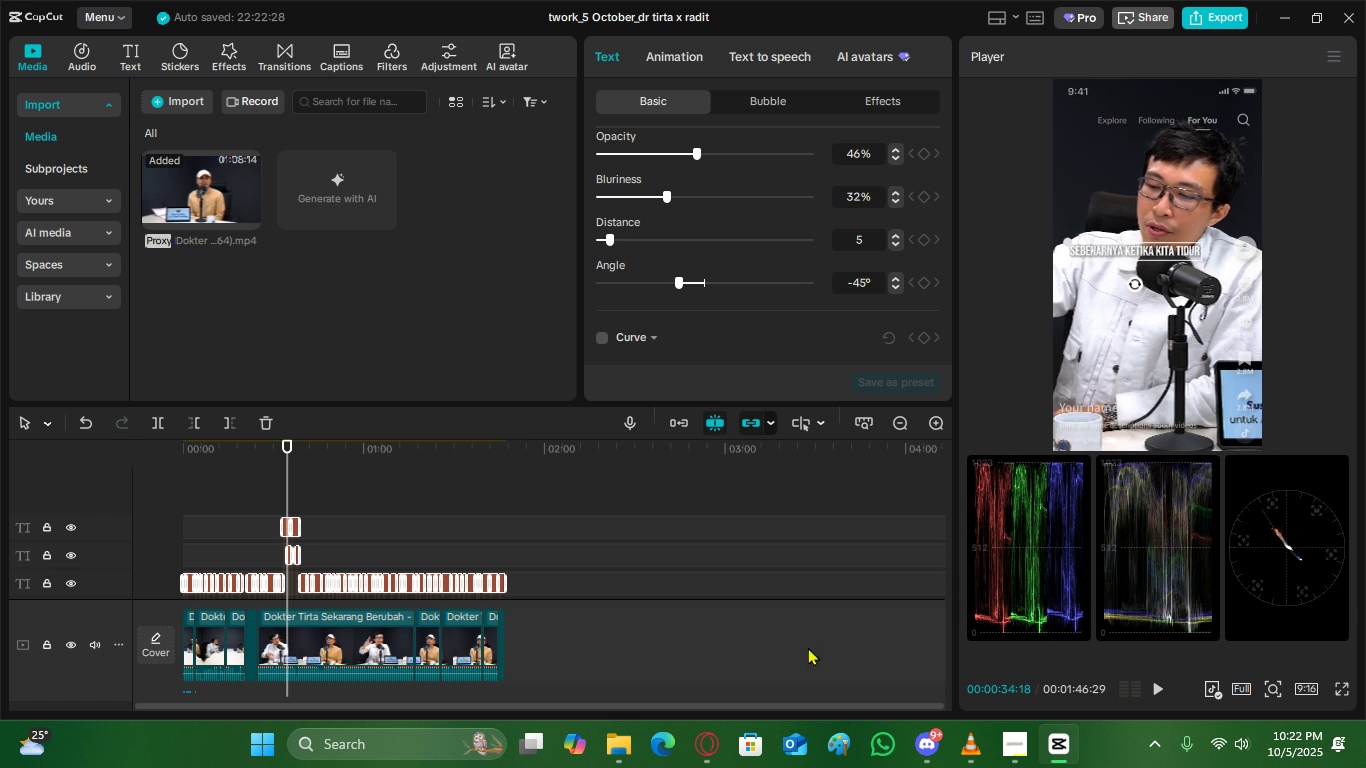 
scroll: coordinate [339, 517], scroll_direction: down, amount: 4.0
 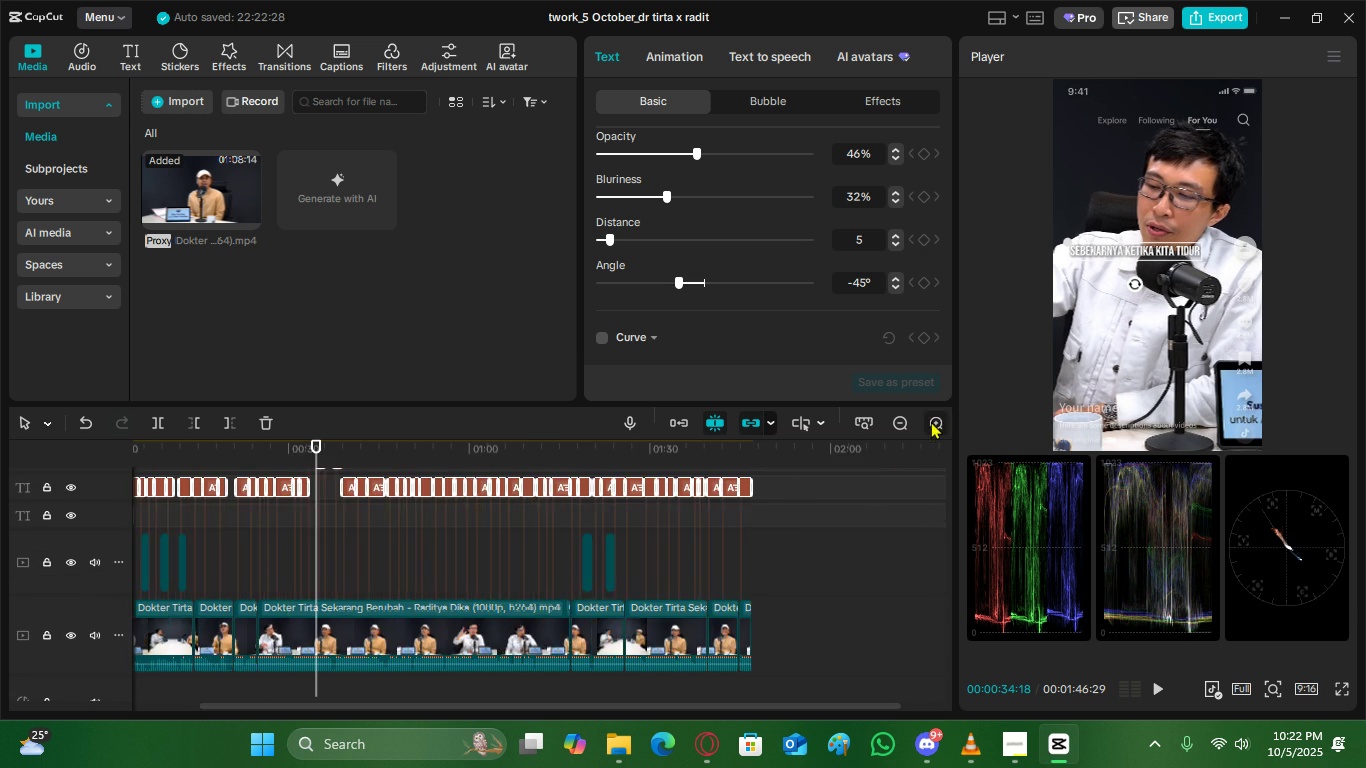 
double_click([931, 421])
 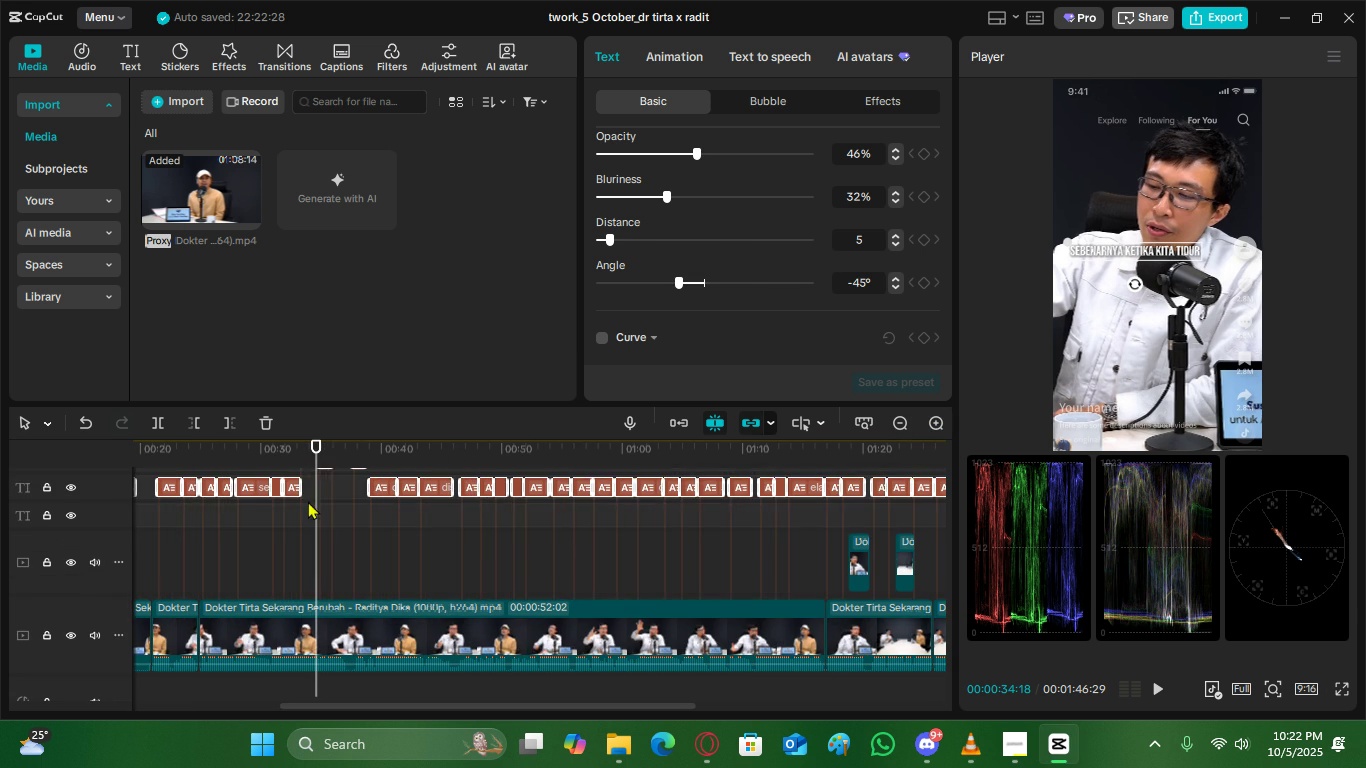 
left_click([309, 501])
 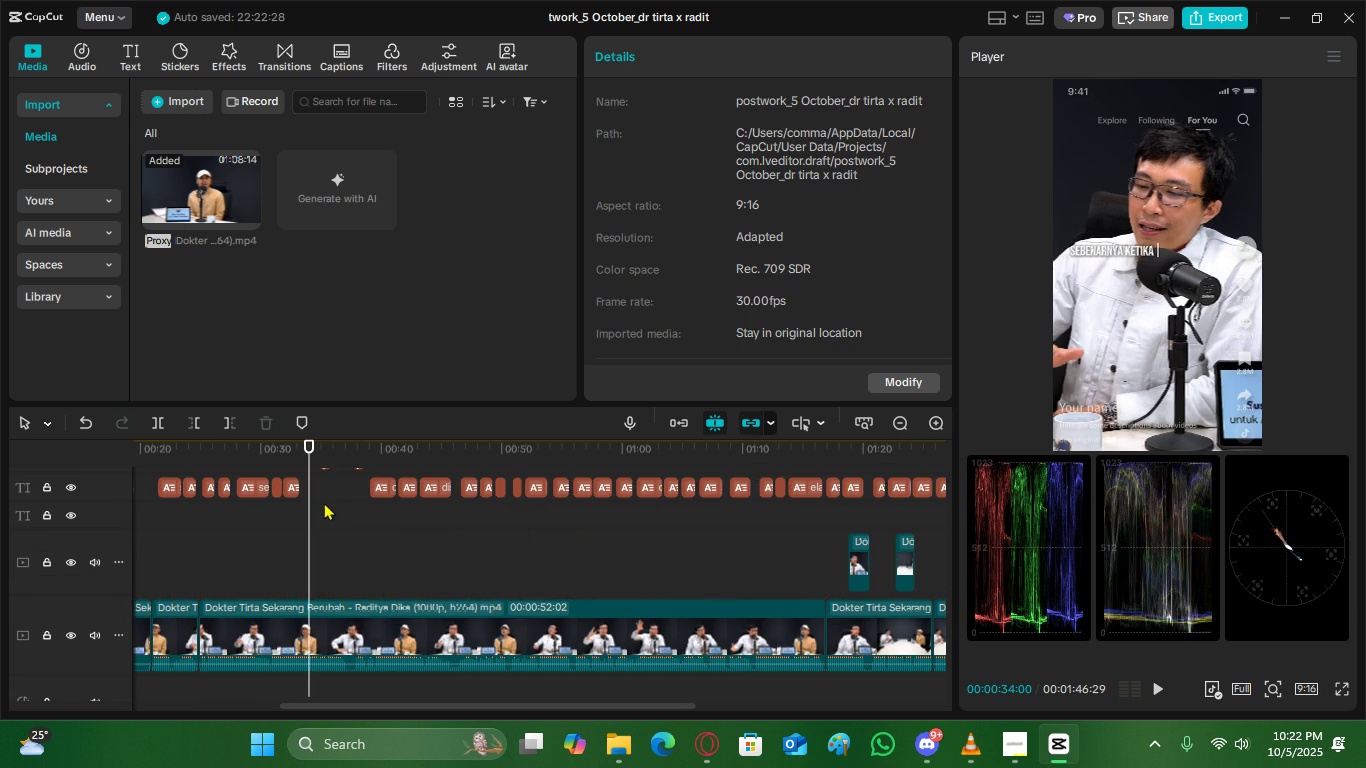 
double_click([324, 502])
 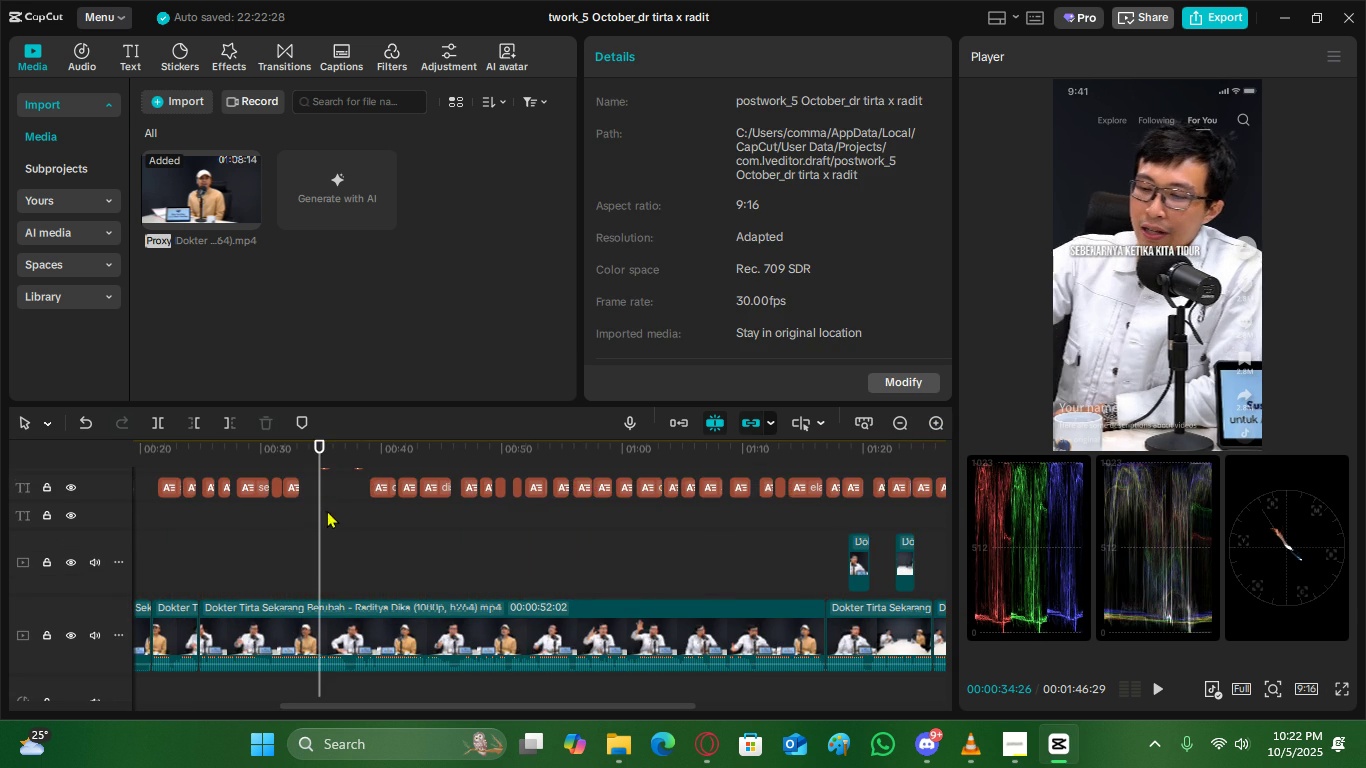 
scroll: coordinate [327, 510], scroll_direction: up, amount: 3.0